 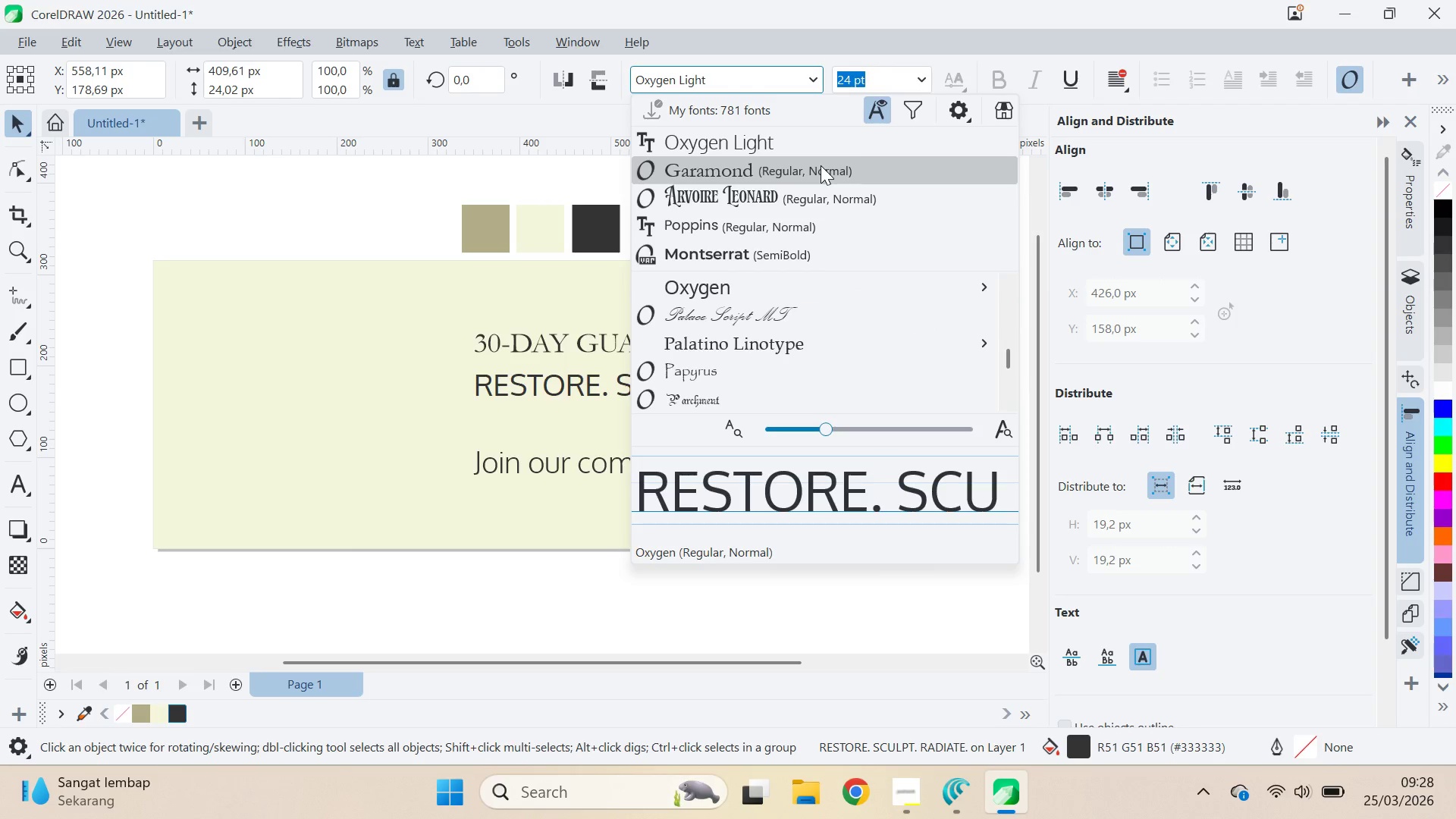 
left_click([800, 349])
 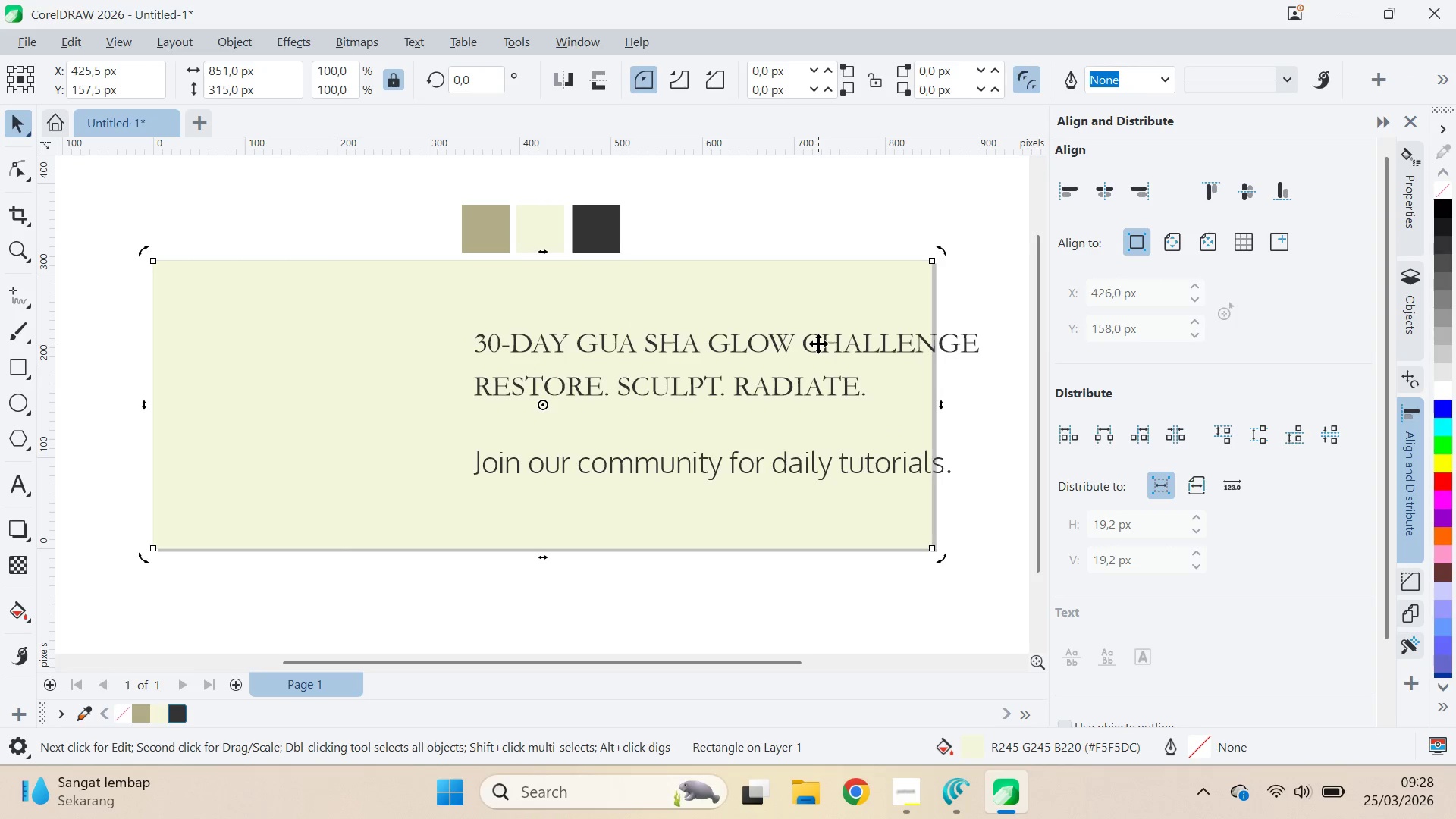 
double_click([812, 353])
 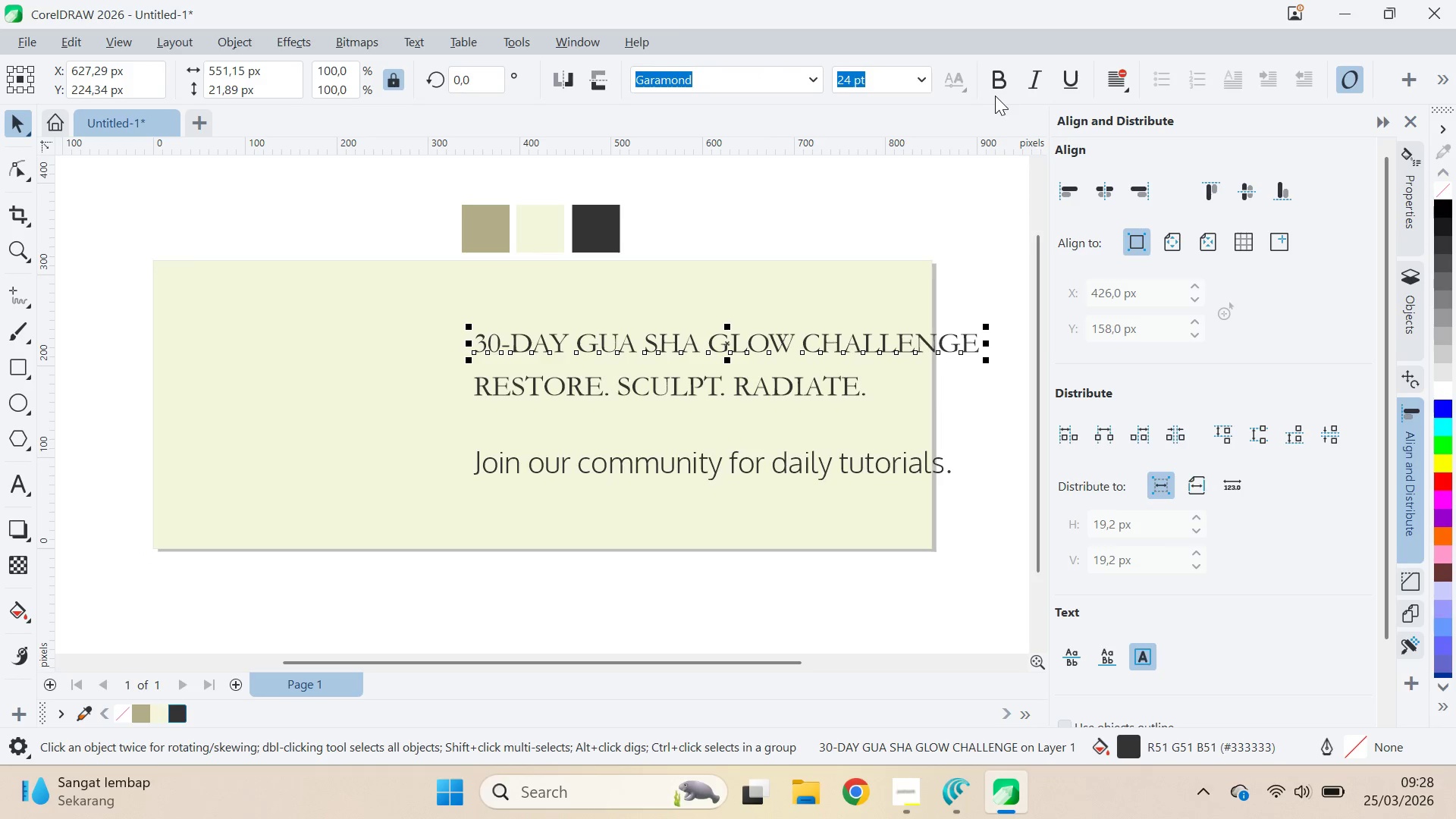 
double_click([1003, 79])
 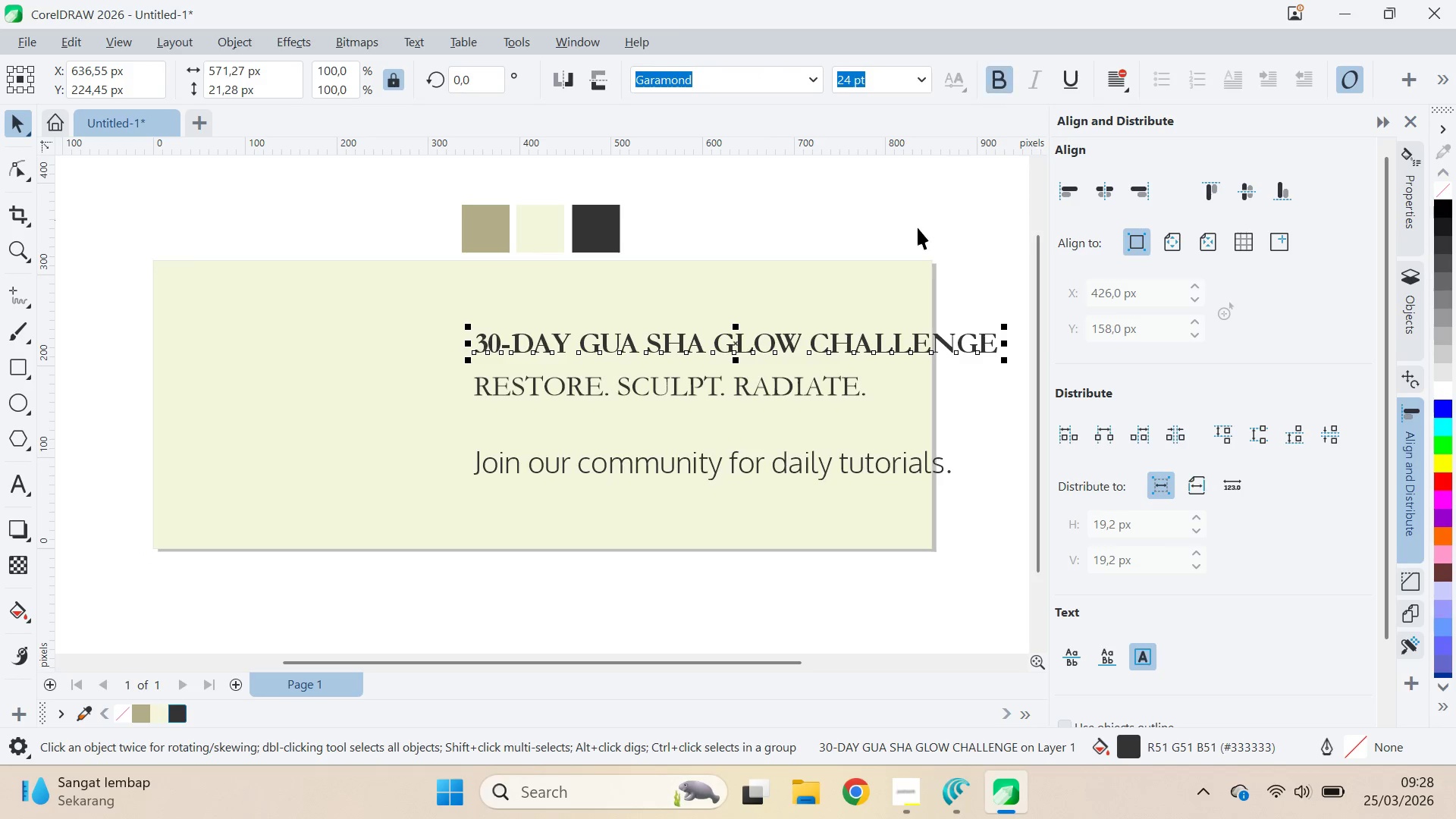 
left_click([917, 231])
 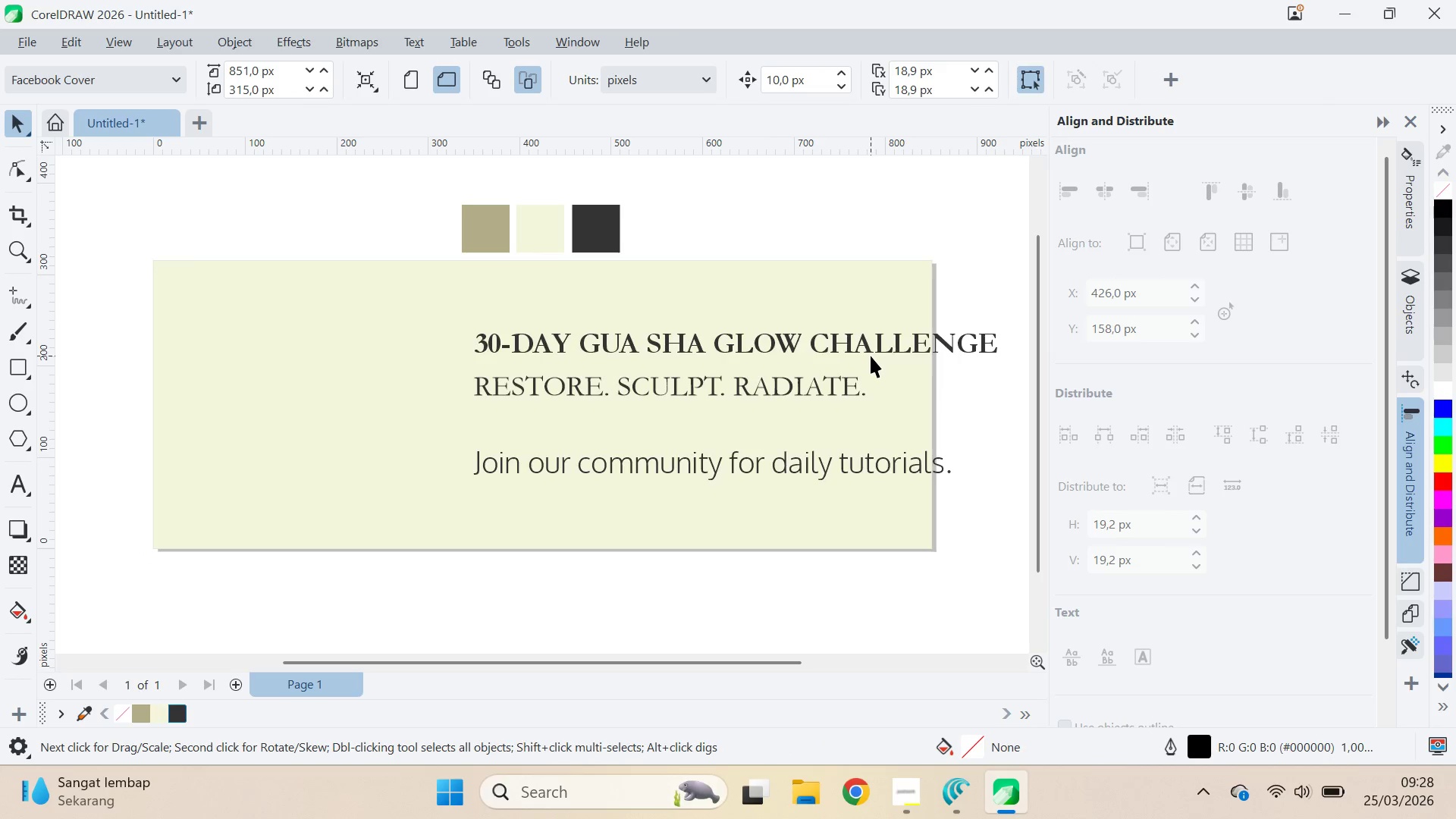 
left_click_drag(start_coordinate=[868, 350], to_coordinate=[799, 356])
 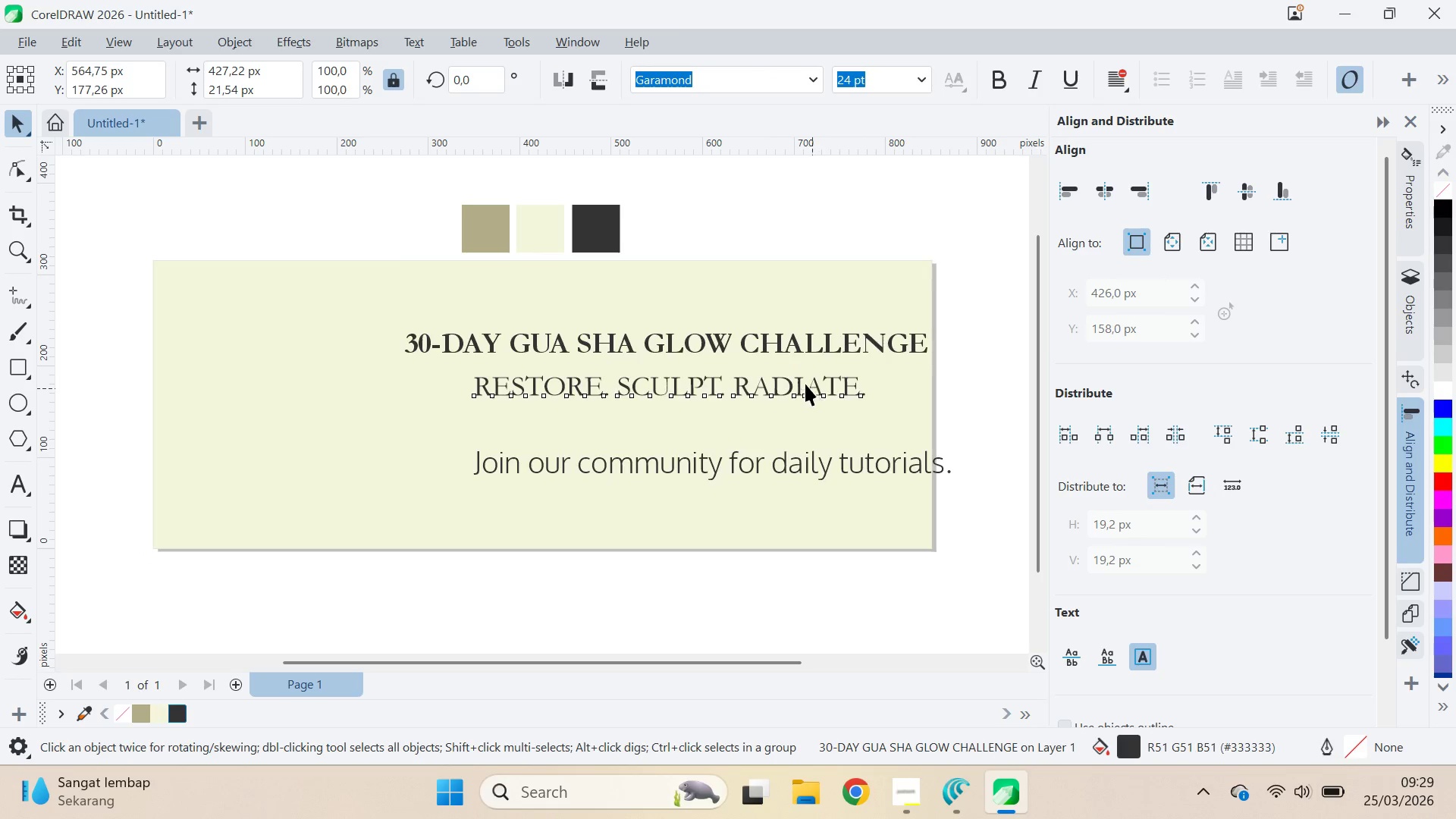 
hold_key(key=ShiftLeft, duration=1.22)
 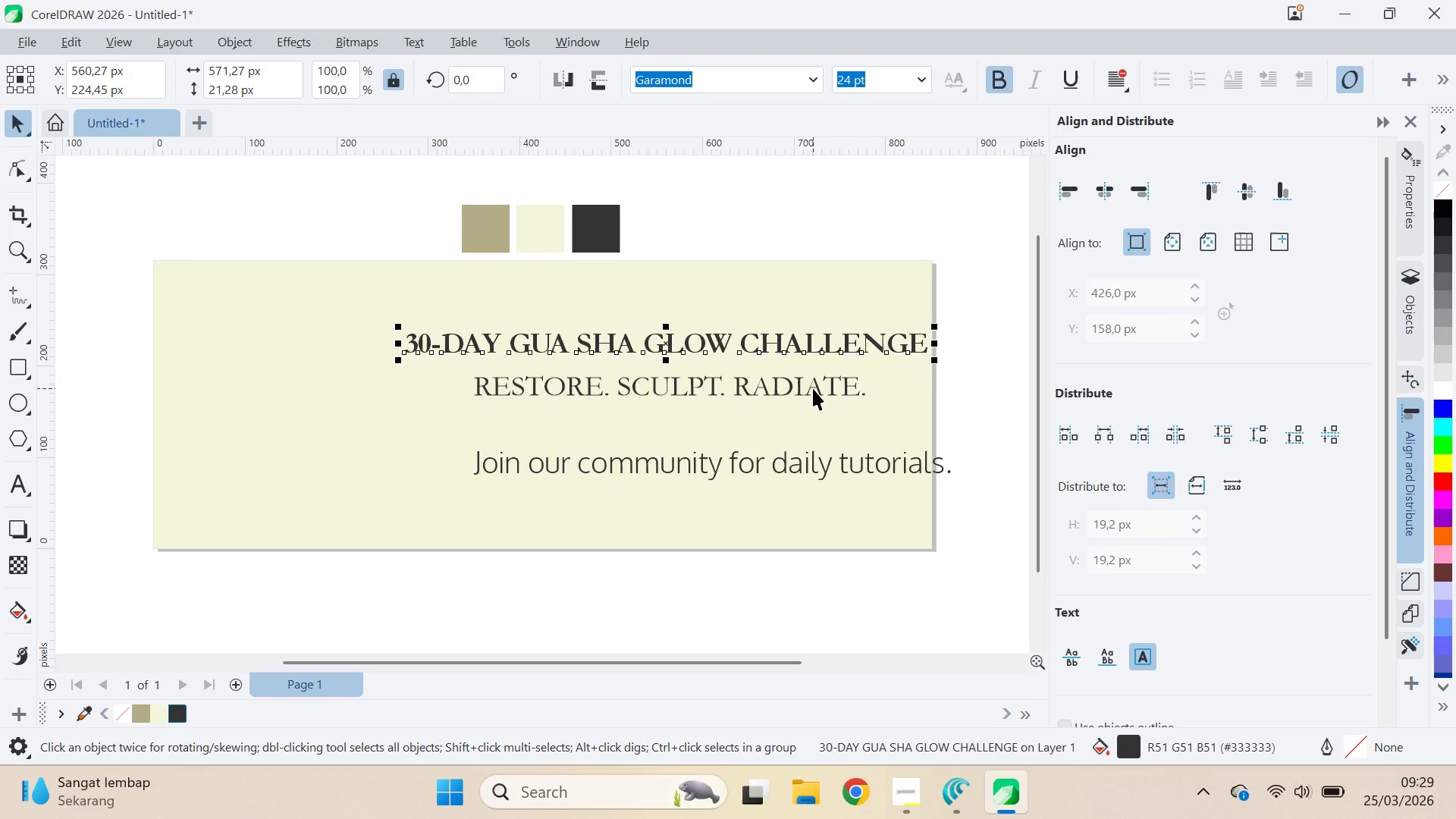 
left_click_drag(start_coordinate=[813, 388], to_coordinate=[795, 377])
 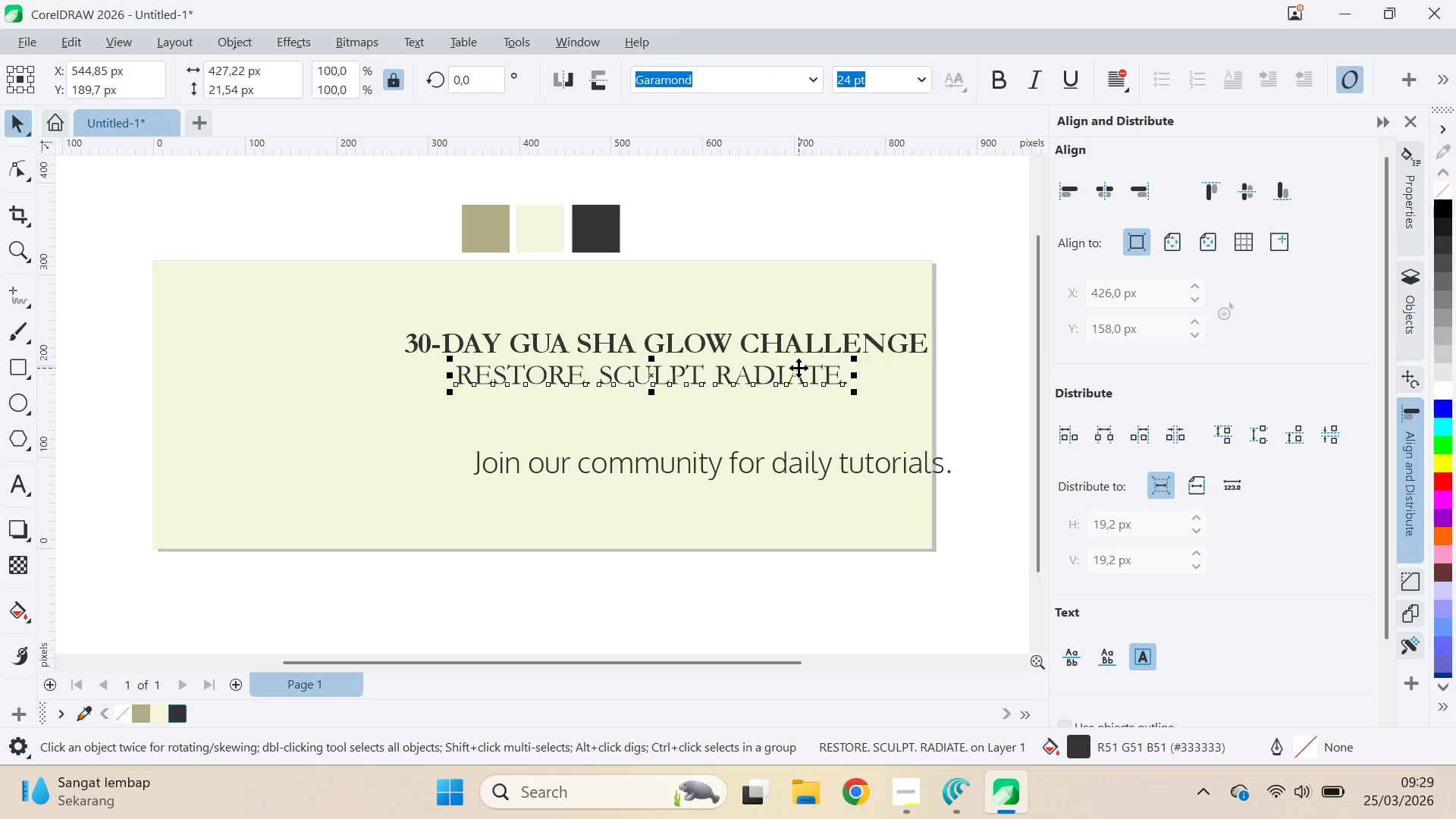 
wait(8.67)
 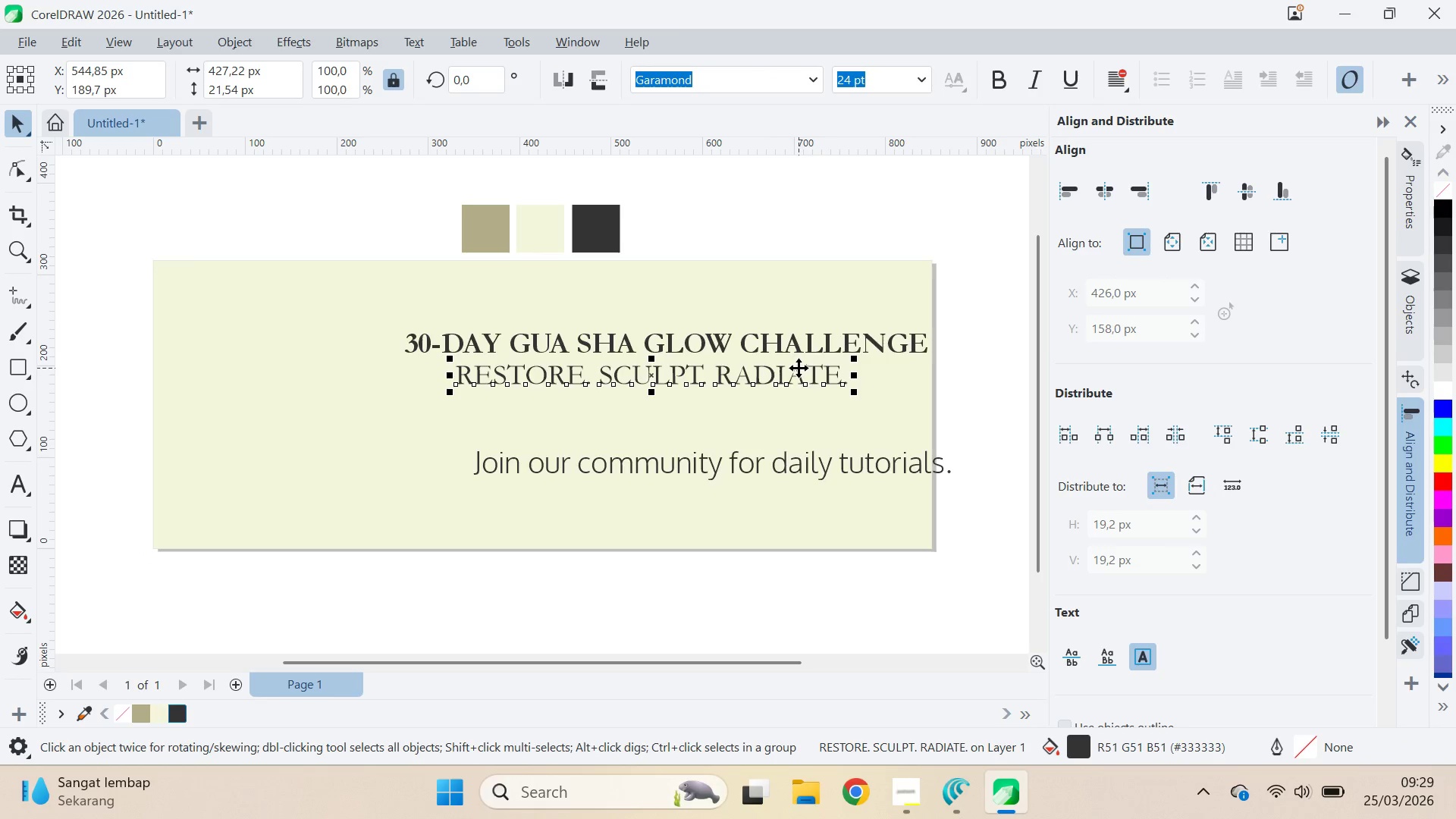 
left_click([483, 513])
 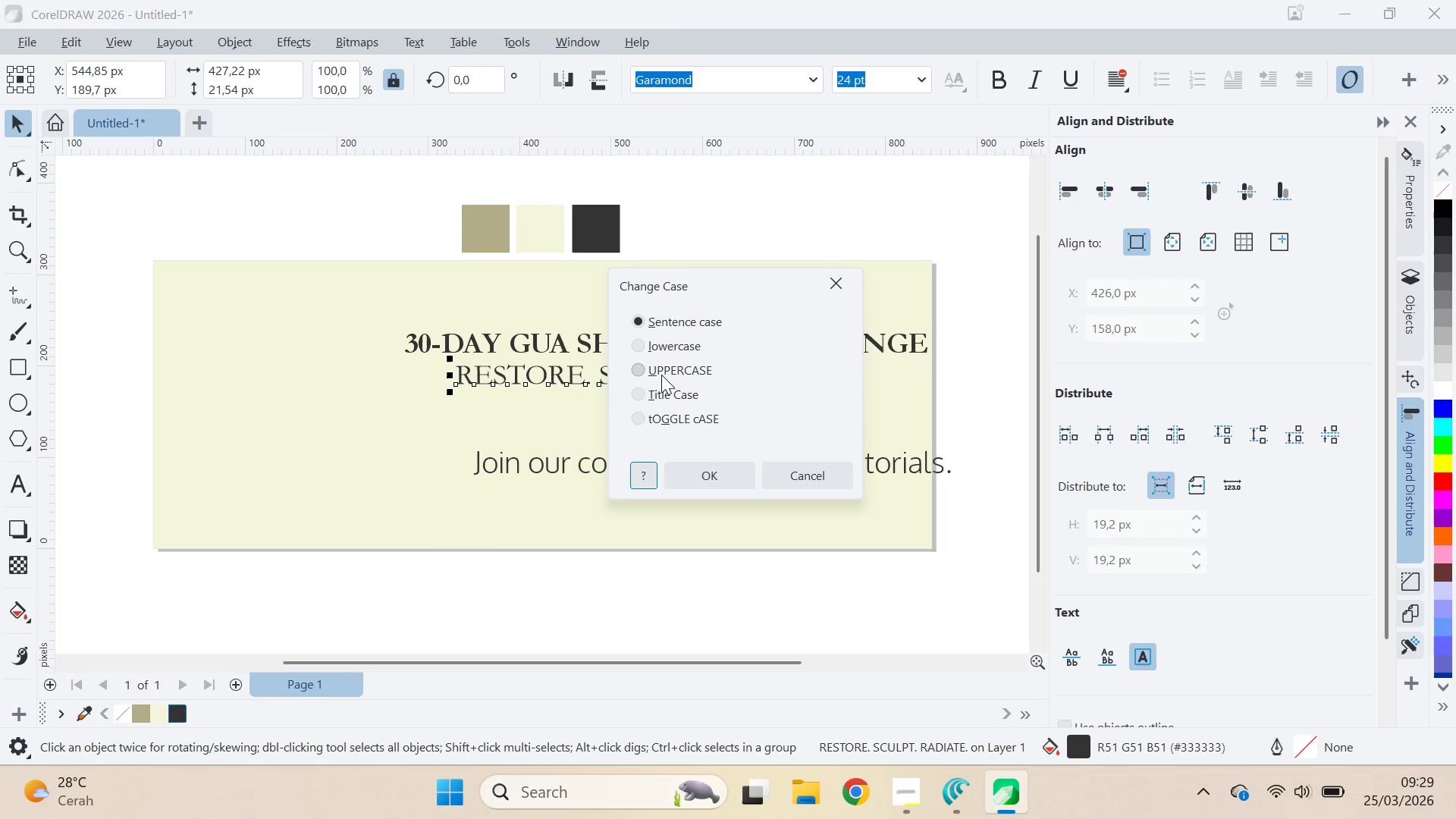 
left_click([662, 391])
 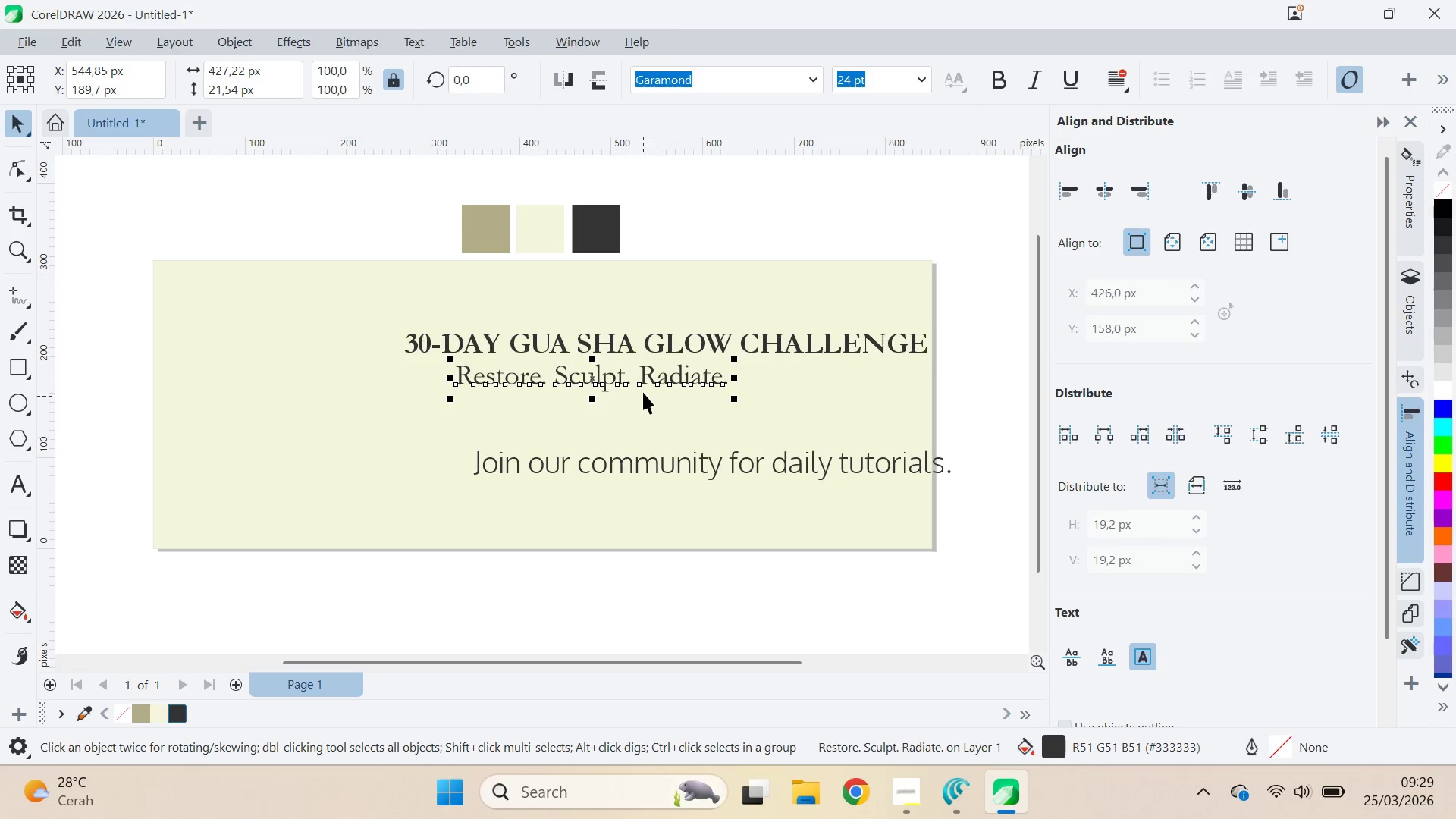 
left_click_drag(start_coordinate=[644, 384], to_coordinate=[709, 384])
 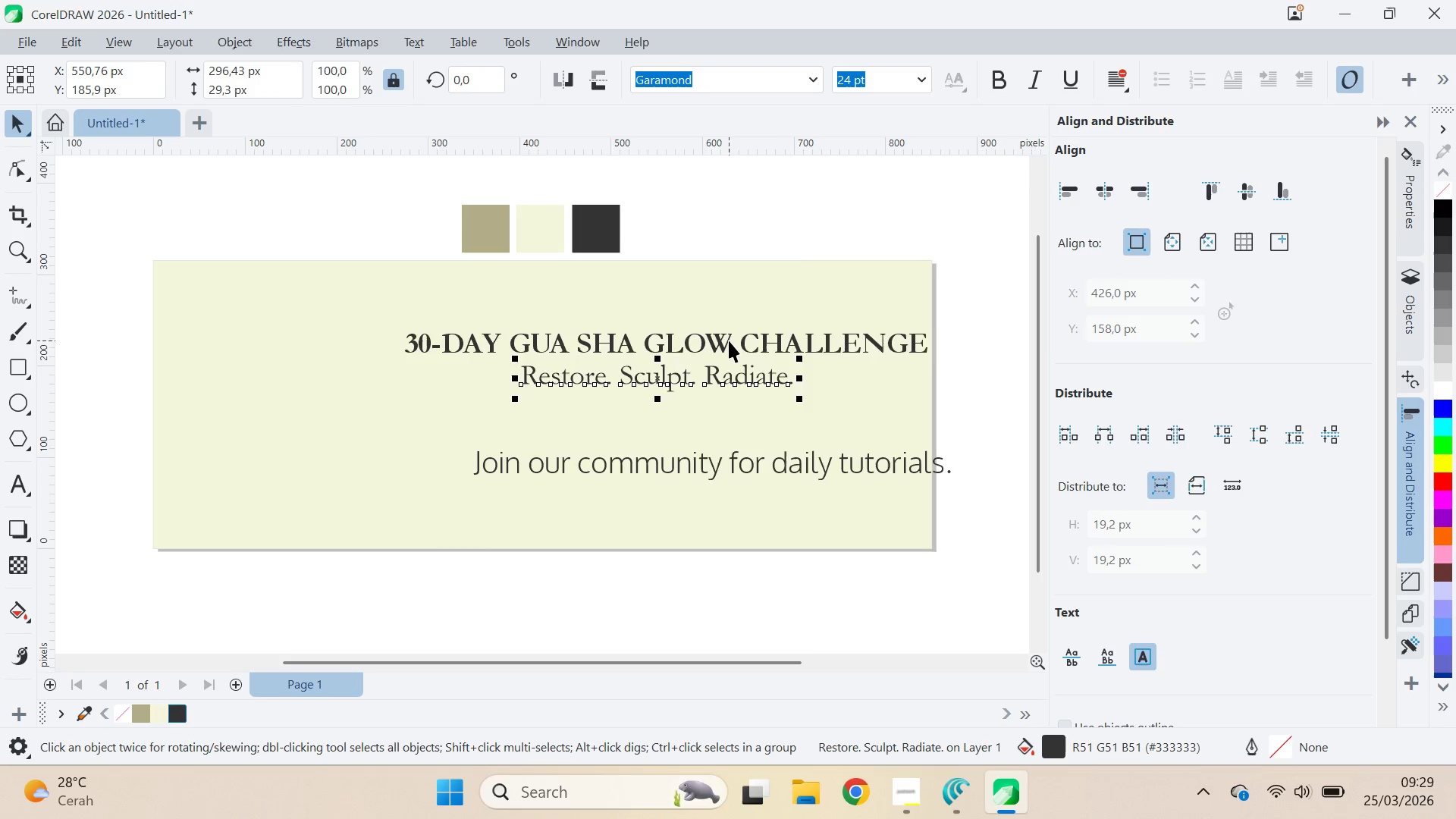 
hold_key(key=ShiftLeft, duration=1.5)
 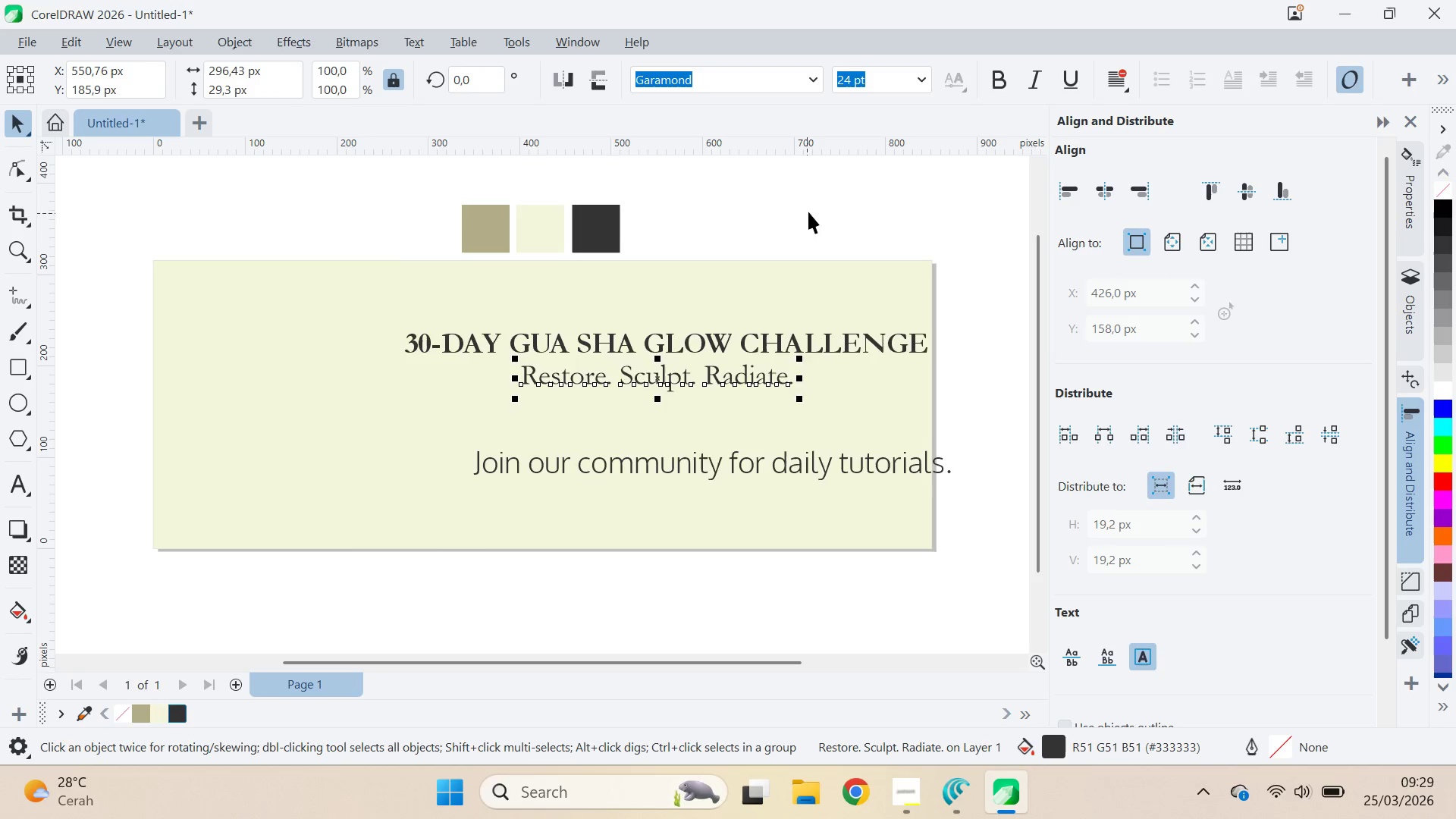 
key(Shift+ShiftLeft)
 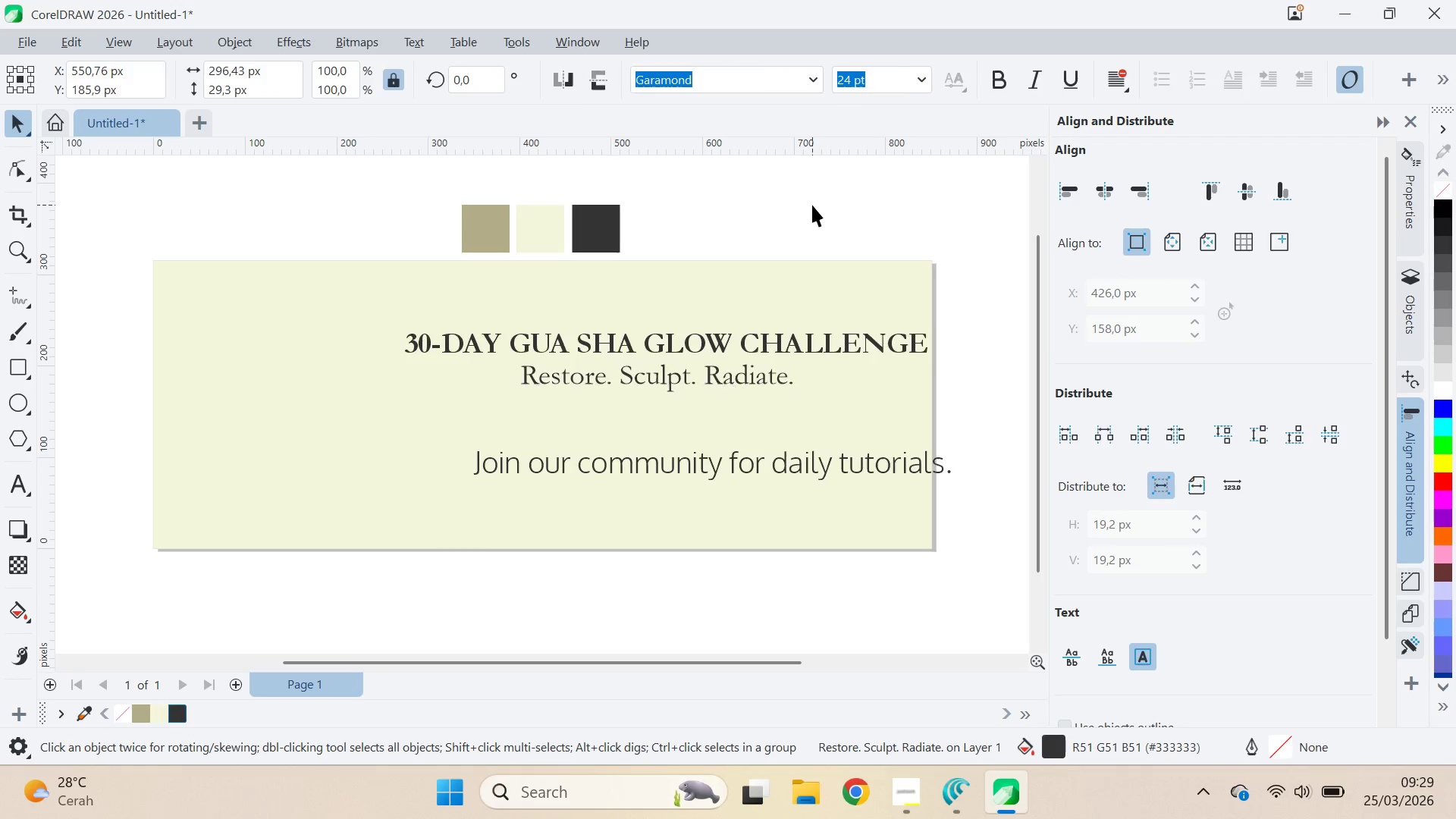 
key(Alt+AltLeft)
 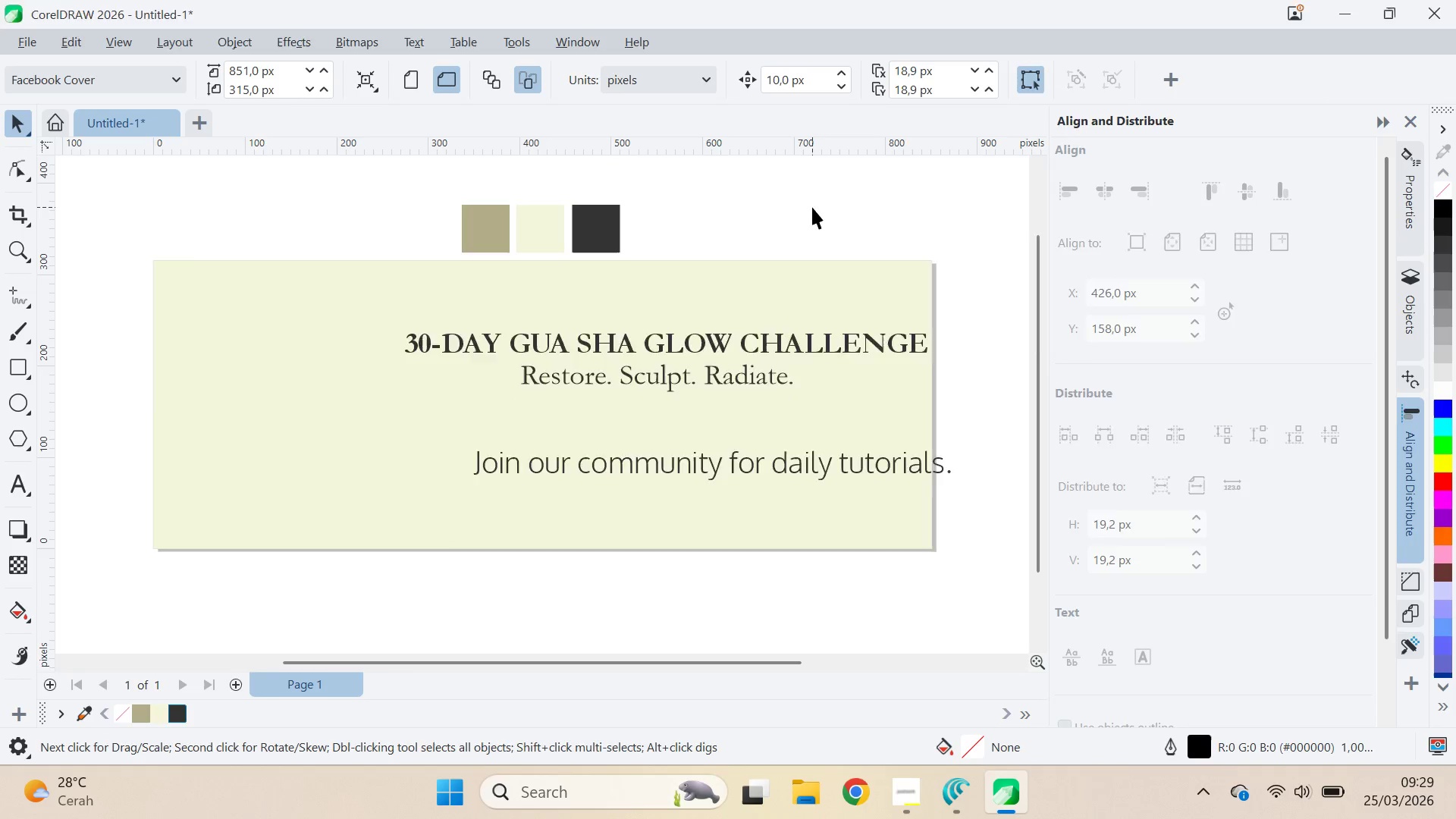 
key(Alt+Tab)